 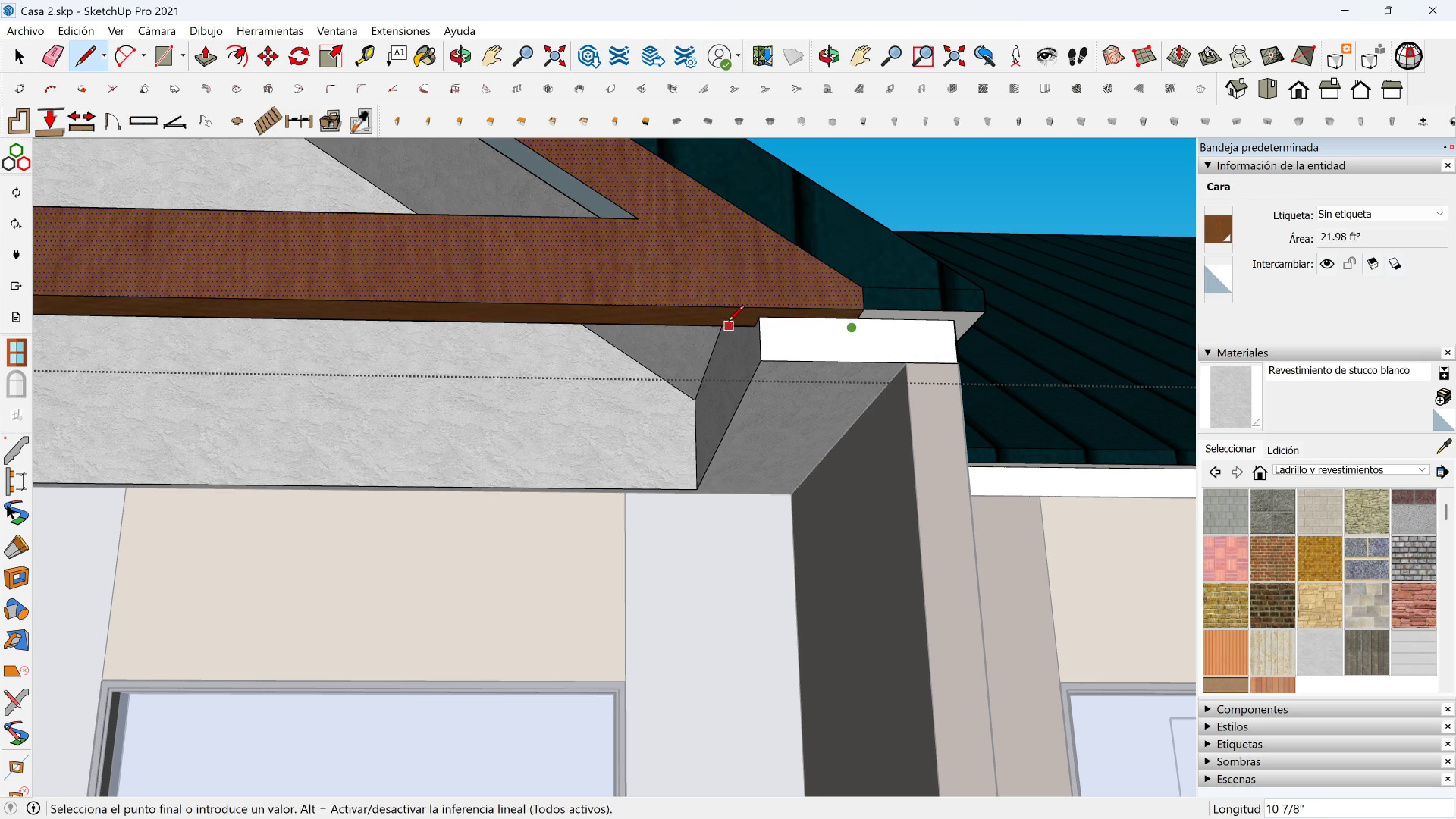 
key(6)
 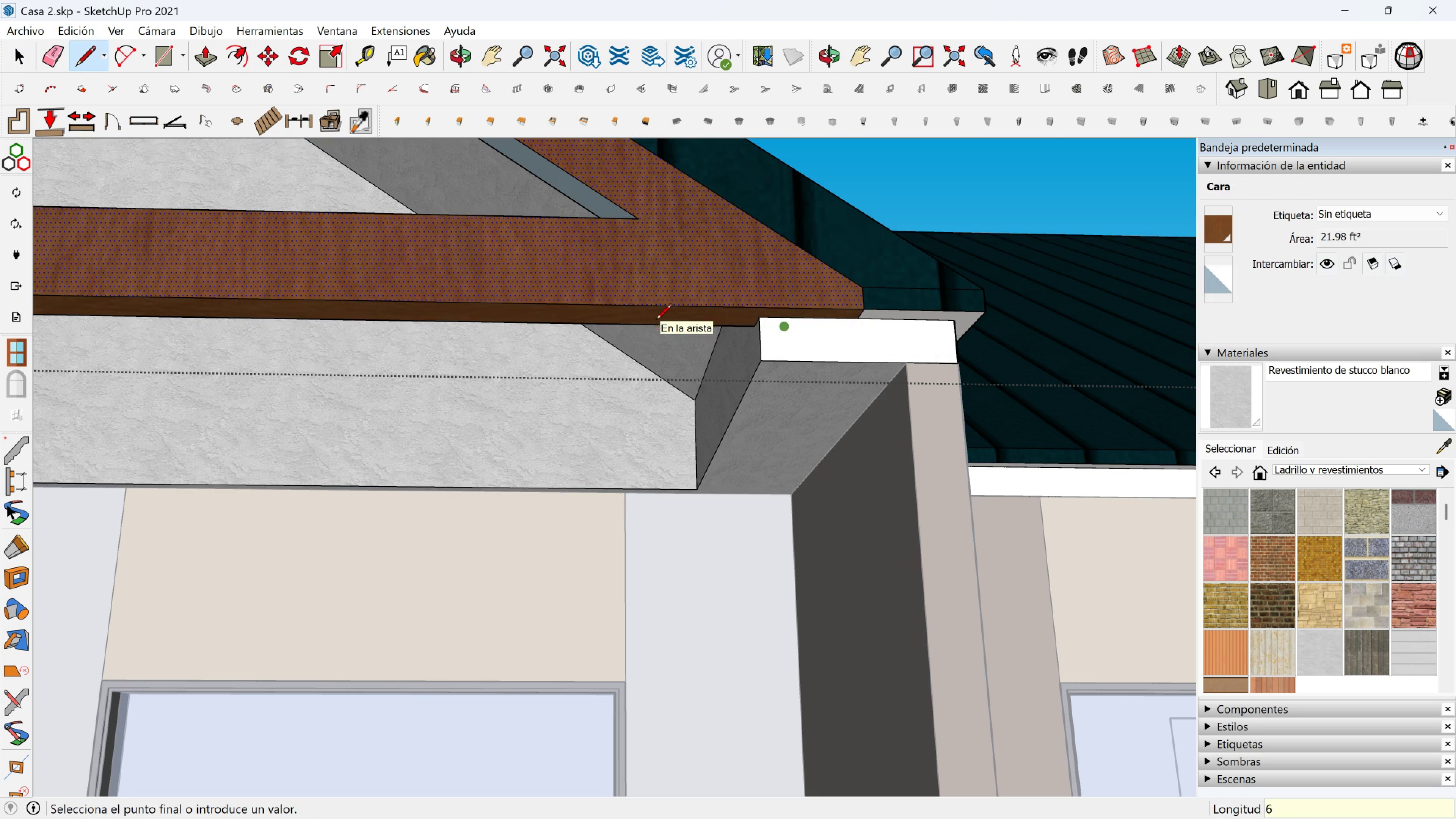 
key(Enter)
 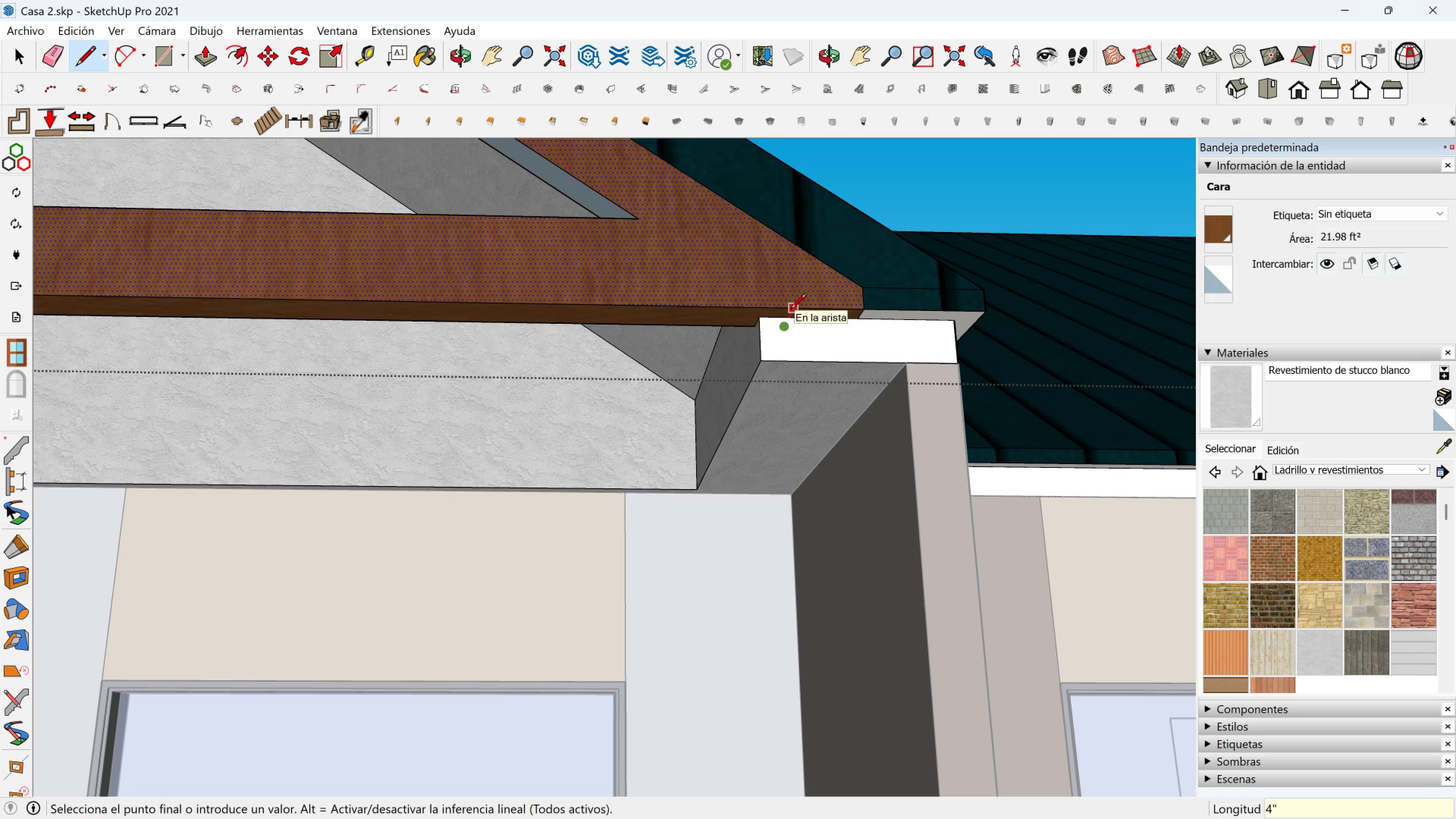 
left_click([791, 310])
 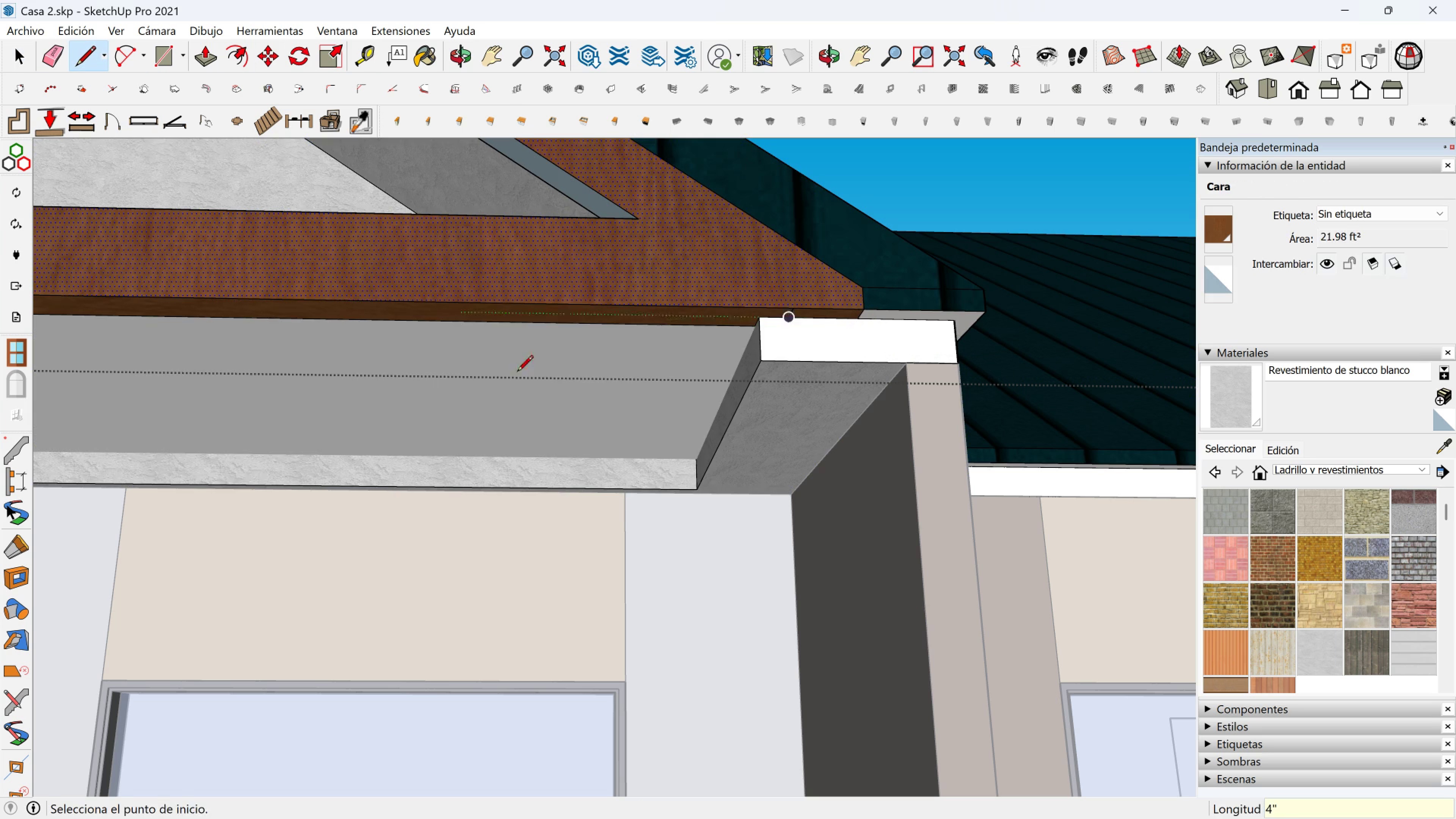 
key(Space)
 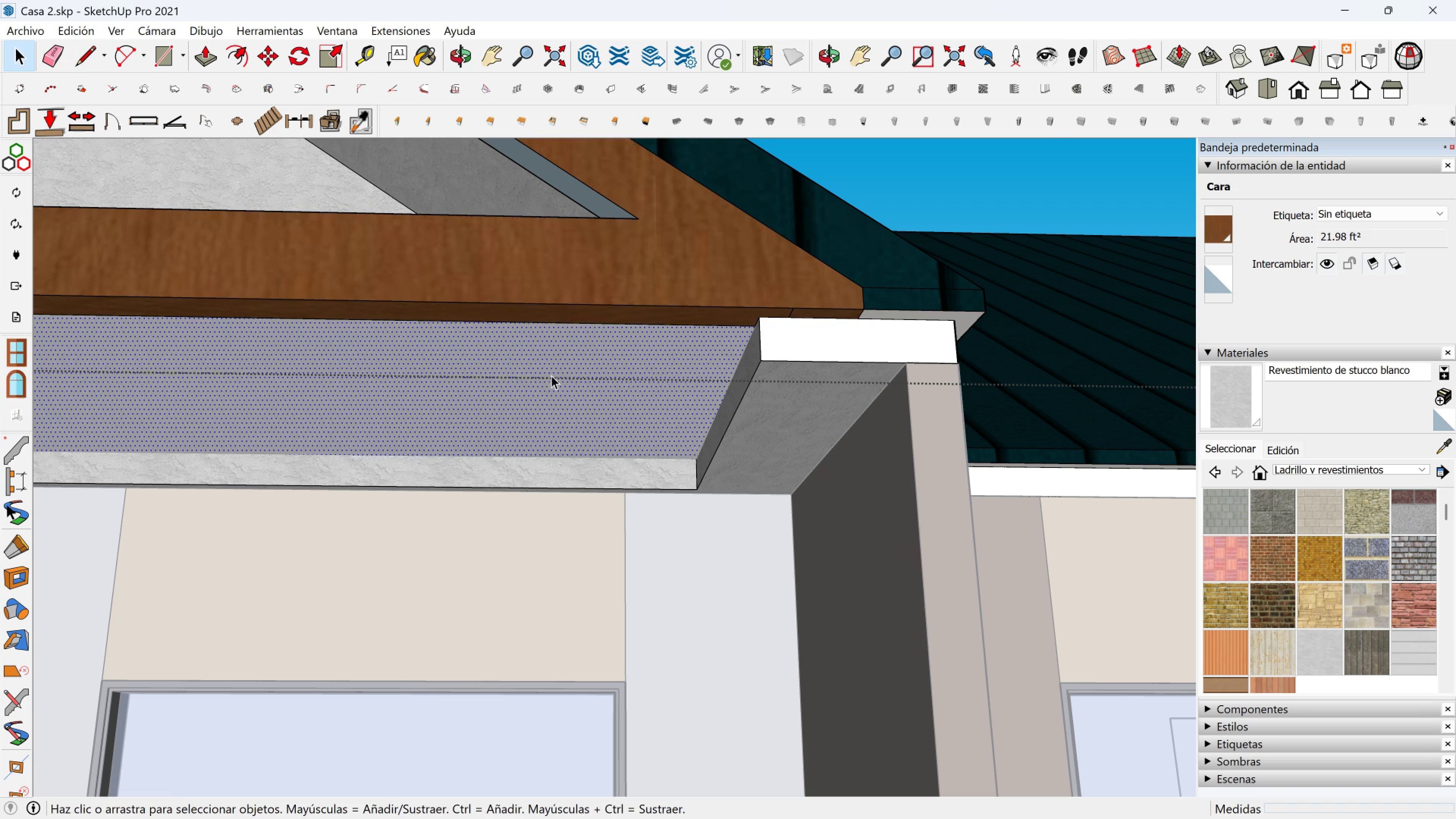 
left_click([551, 375])
 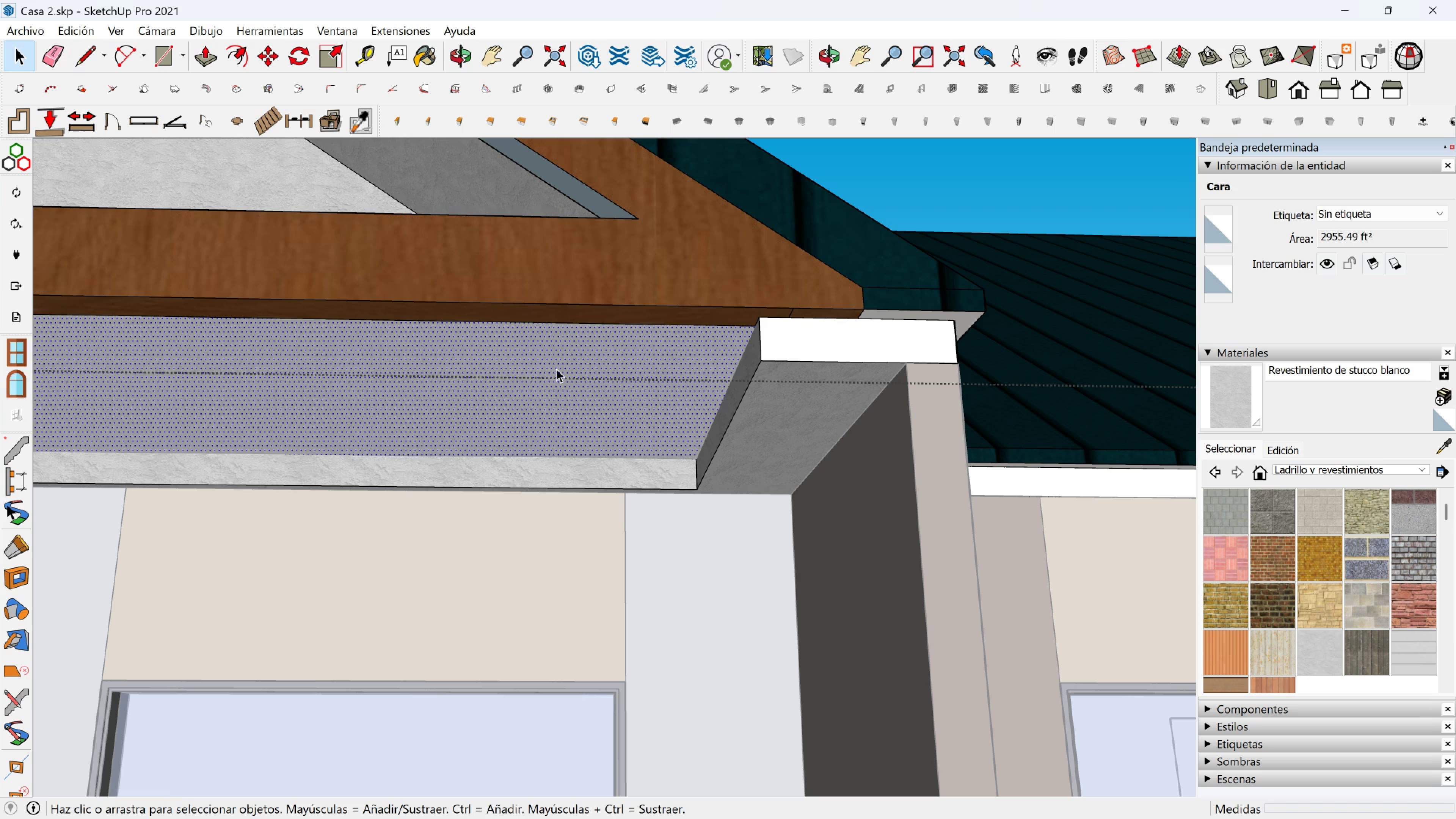 
key(Delete)
 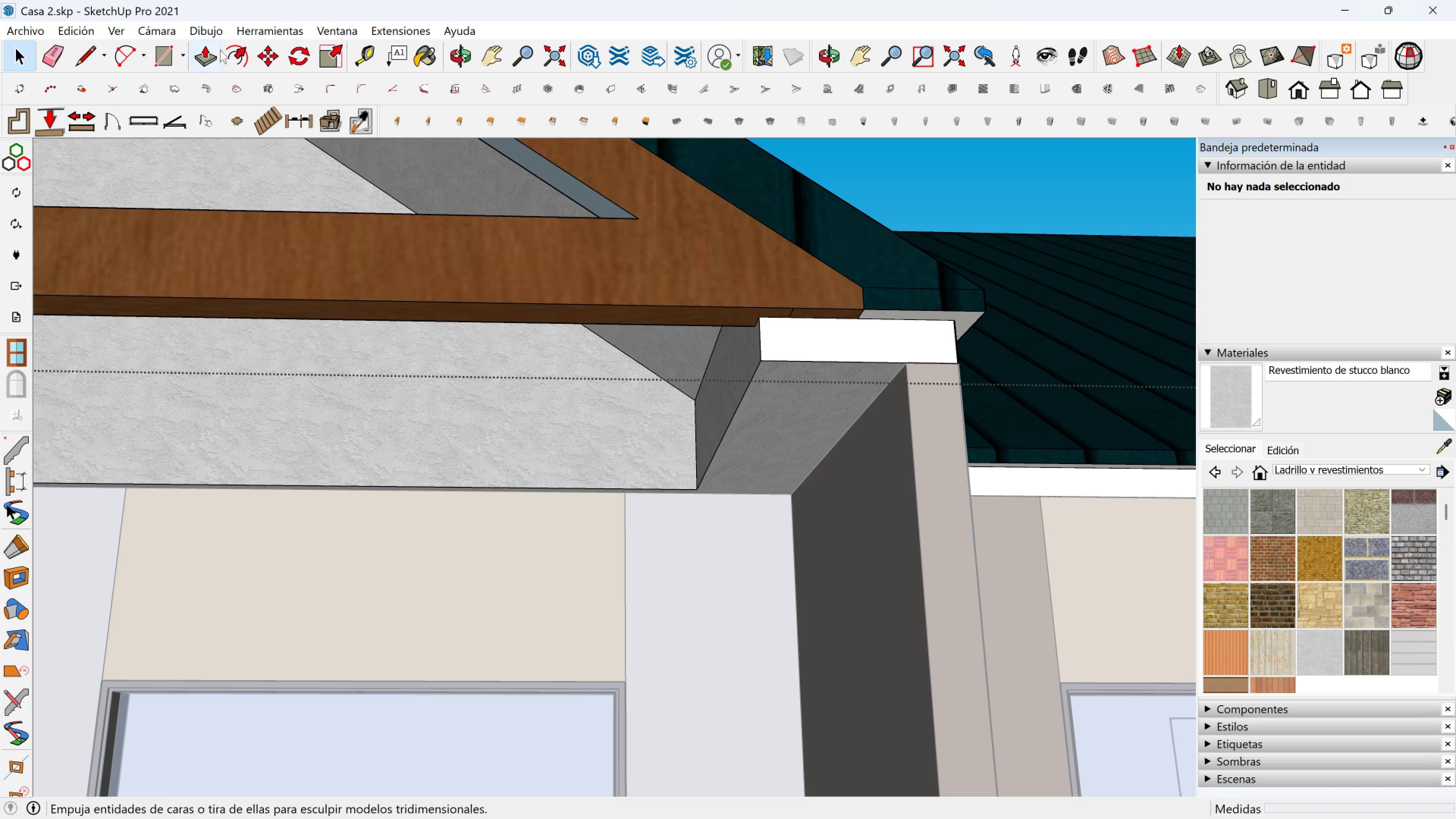 
left_click([208, 53])
 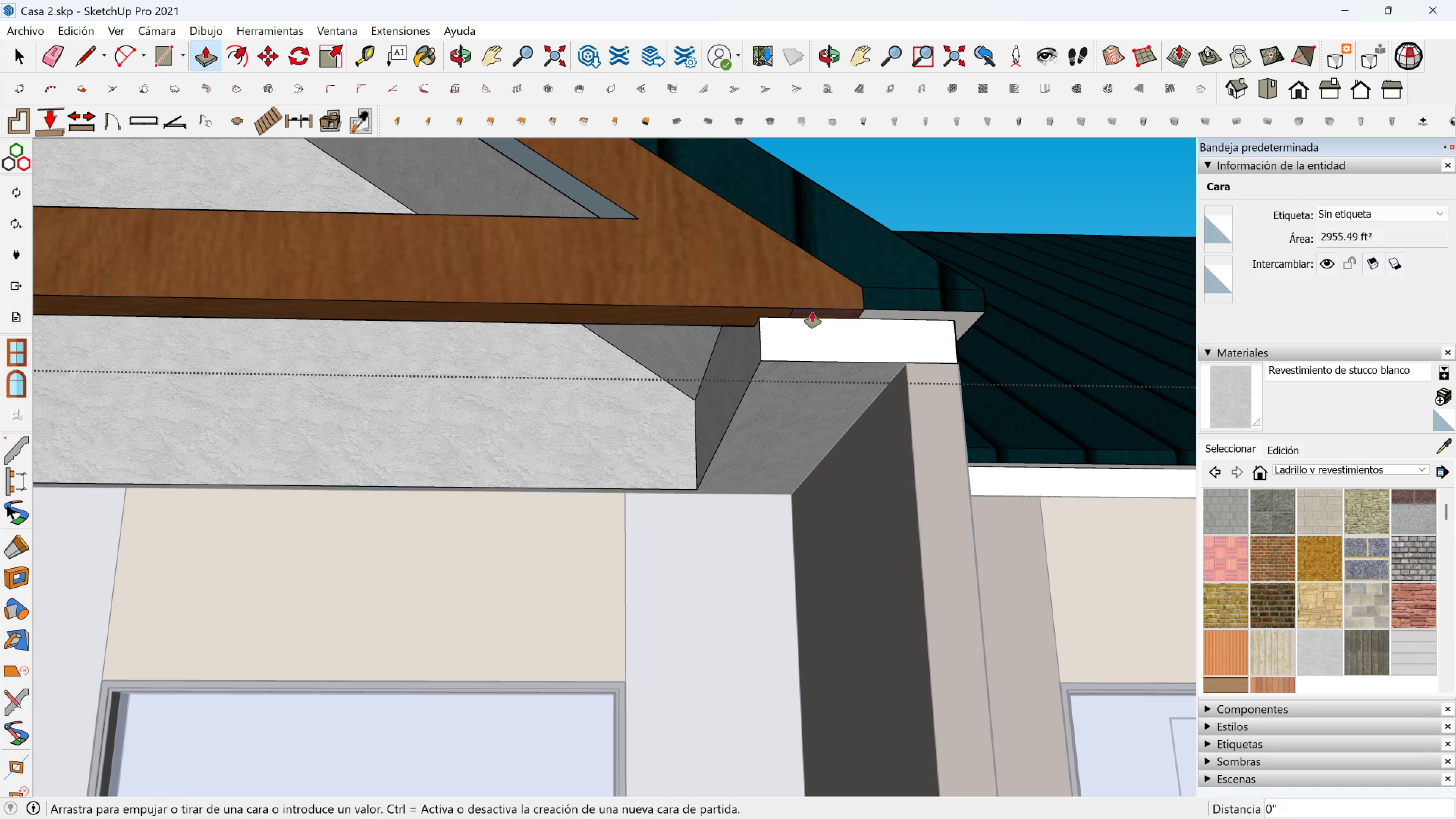 
left_click([812, 312])
 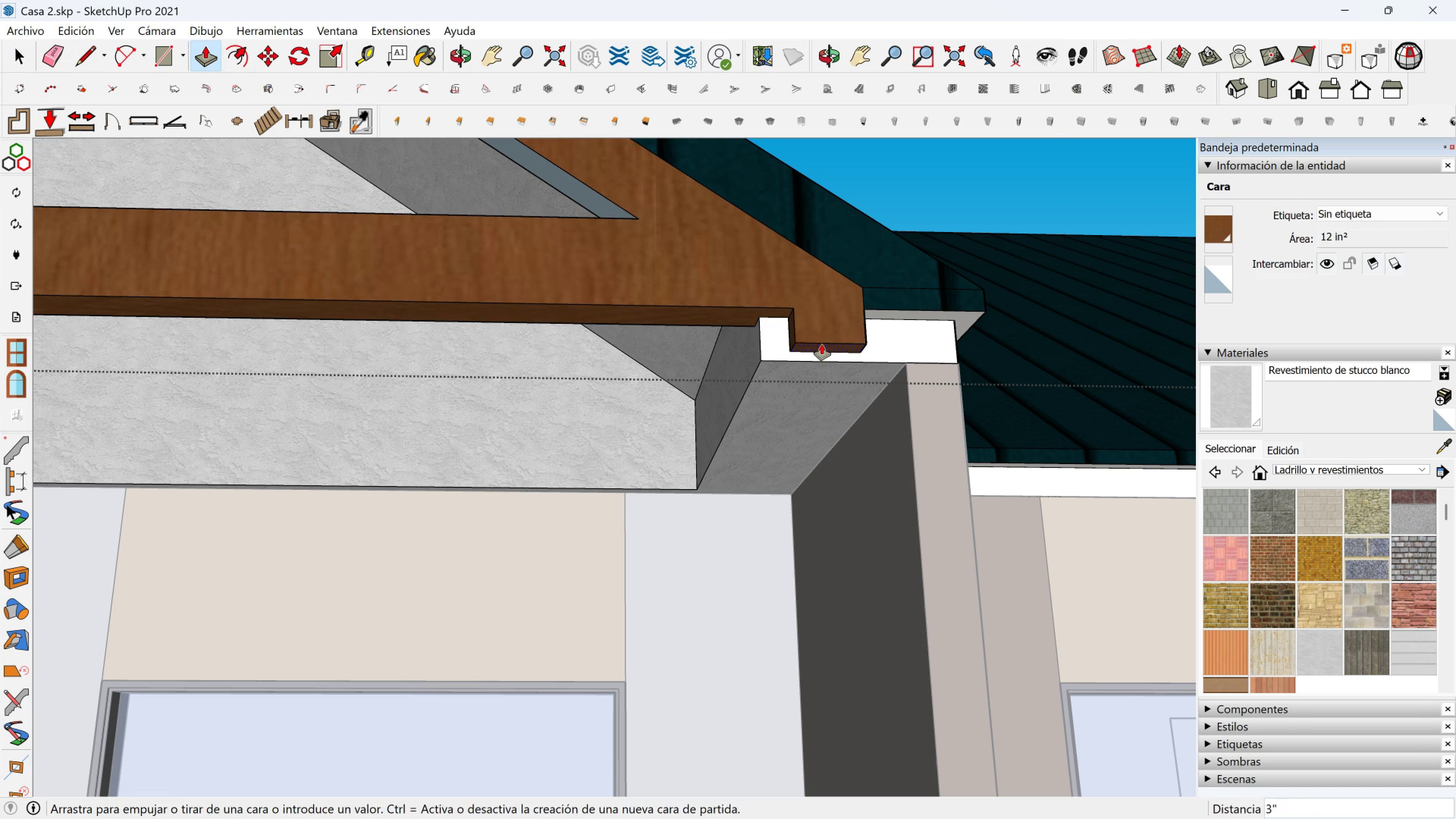 
key(Escape)
 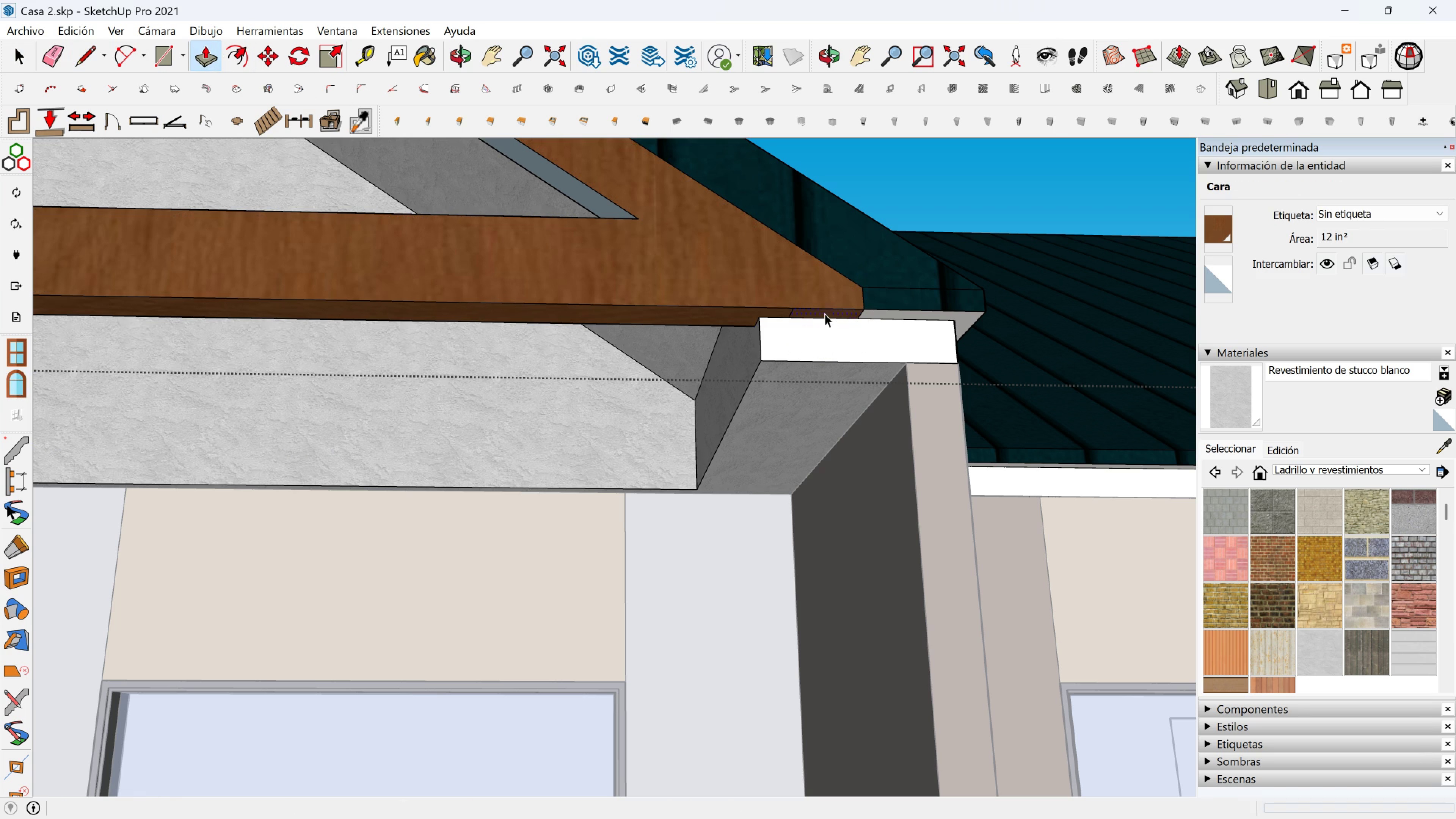 
key(Space)
 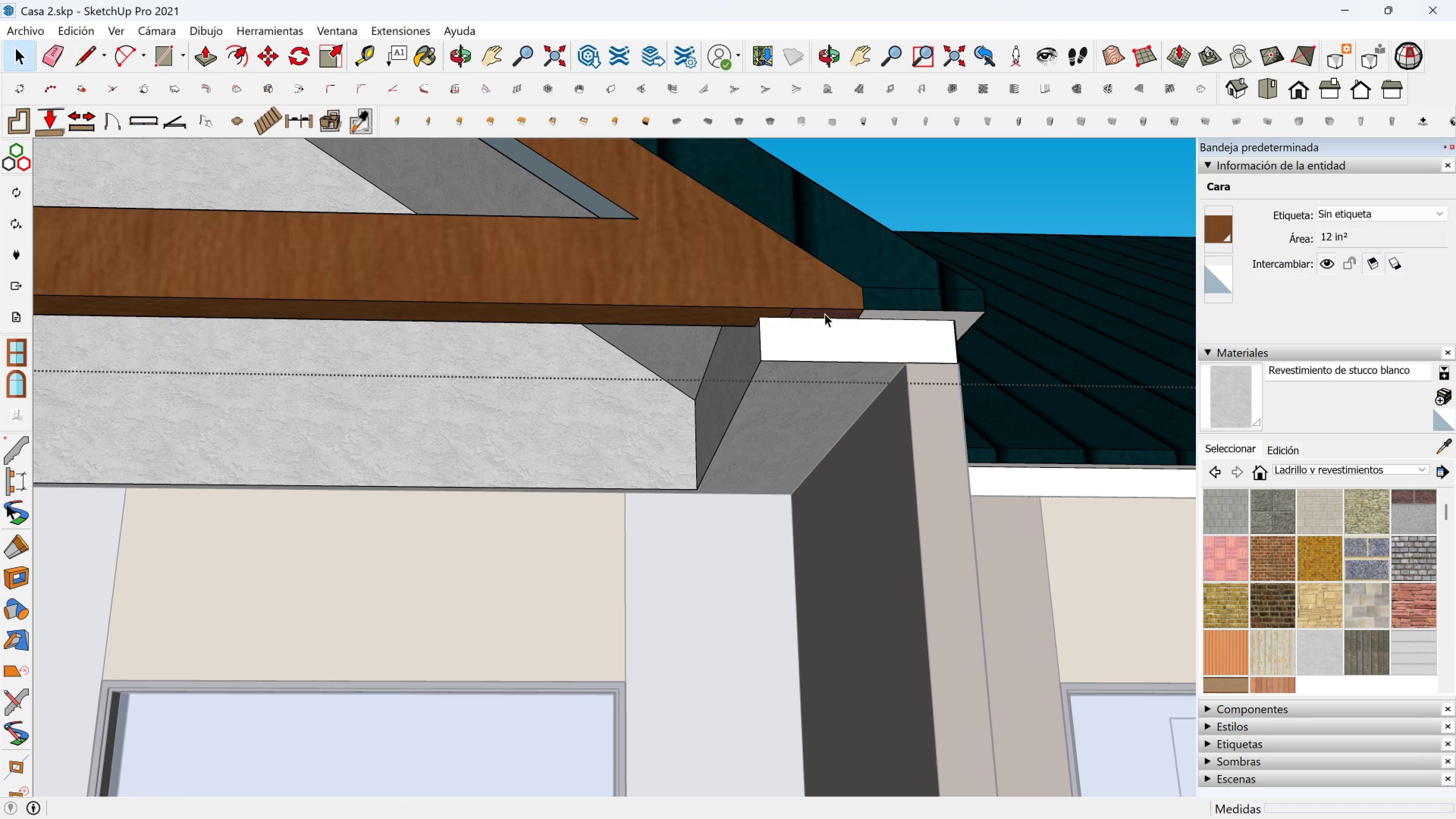 
left_click([825, 314])
 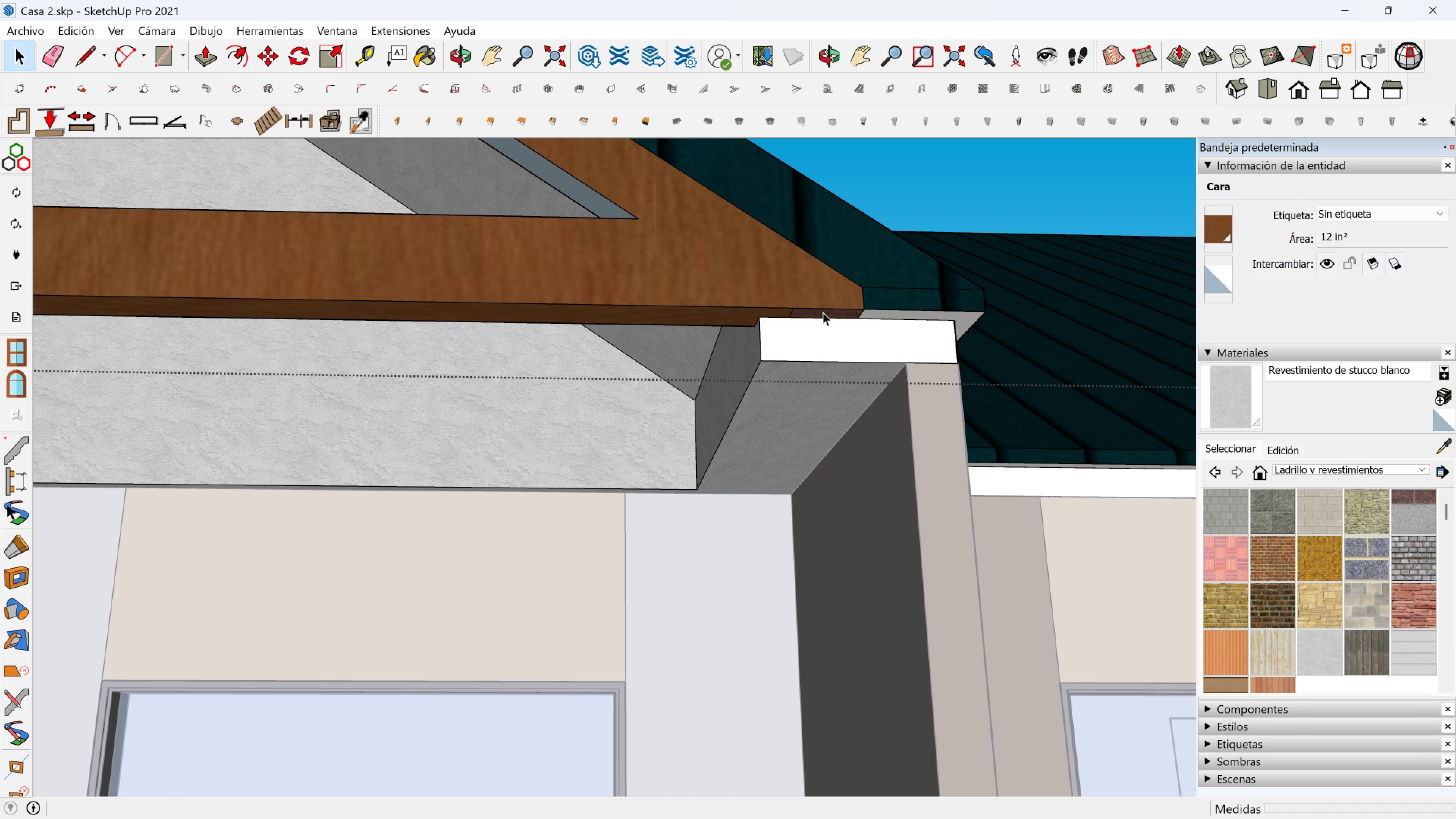 
key(Comma)
 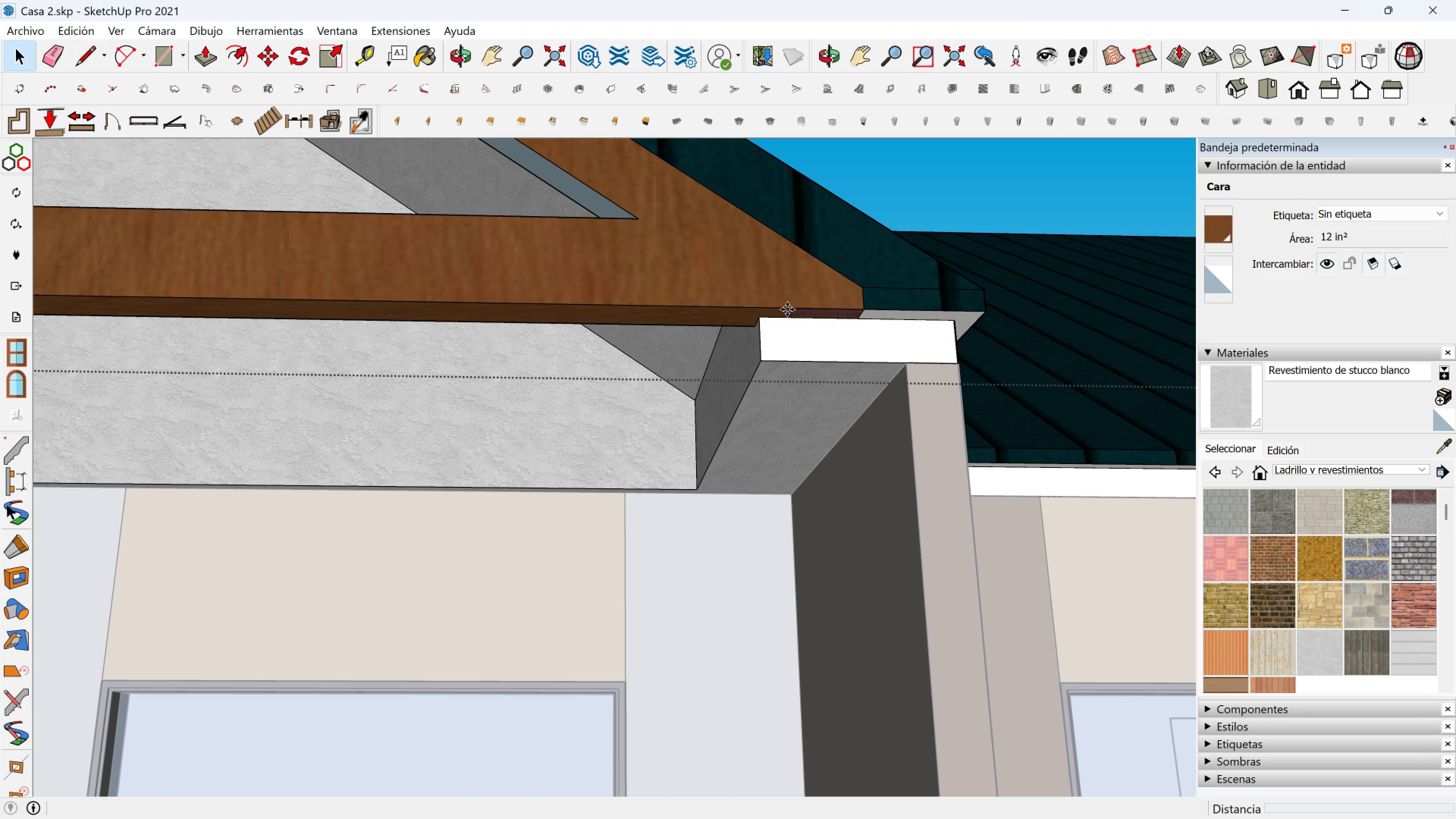 
key(M)
 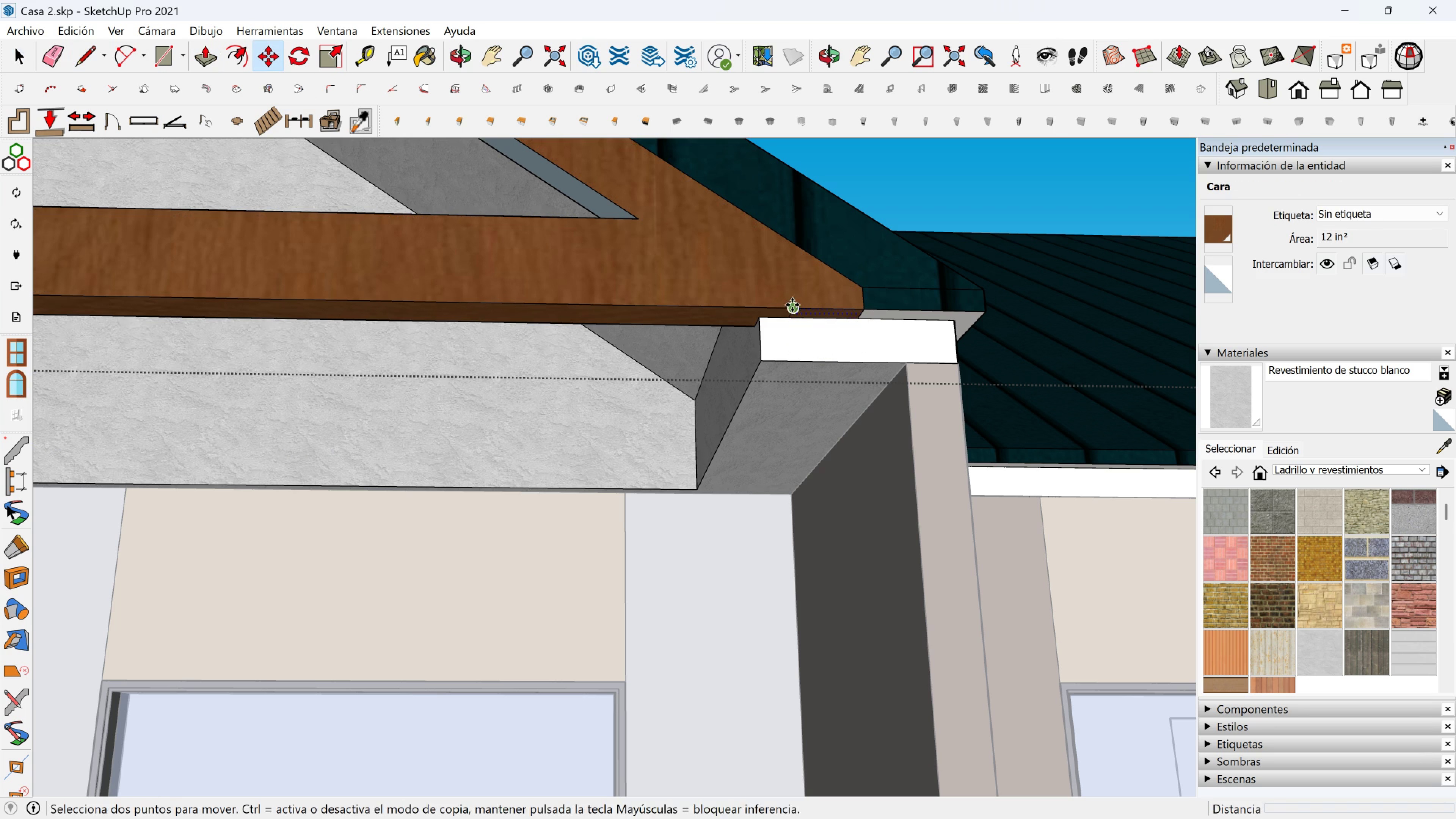 
key(Control+ControlLeft)
 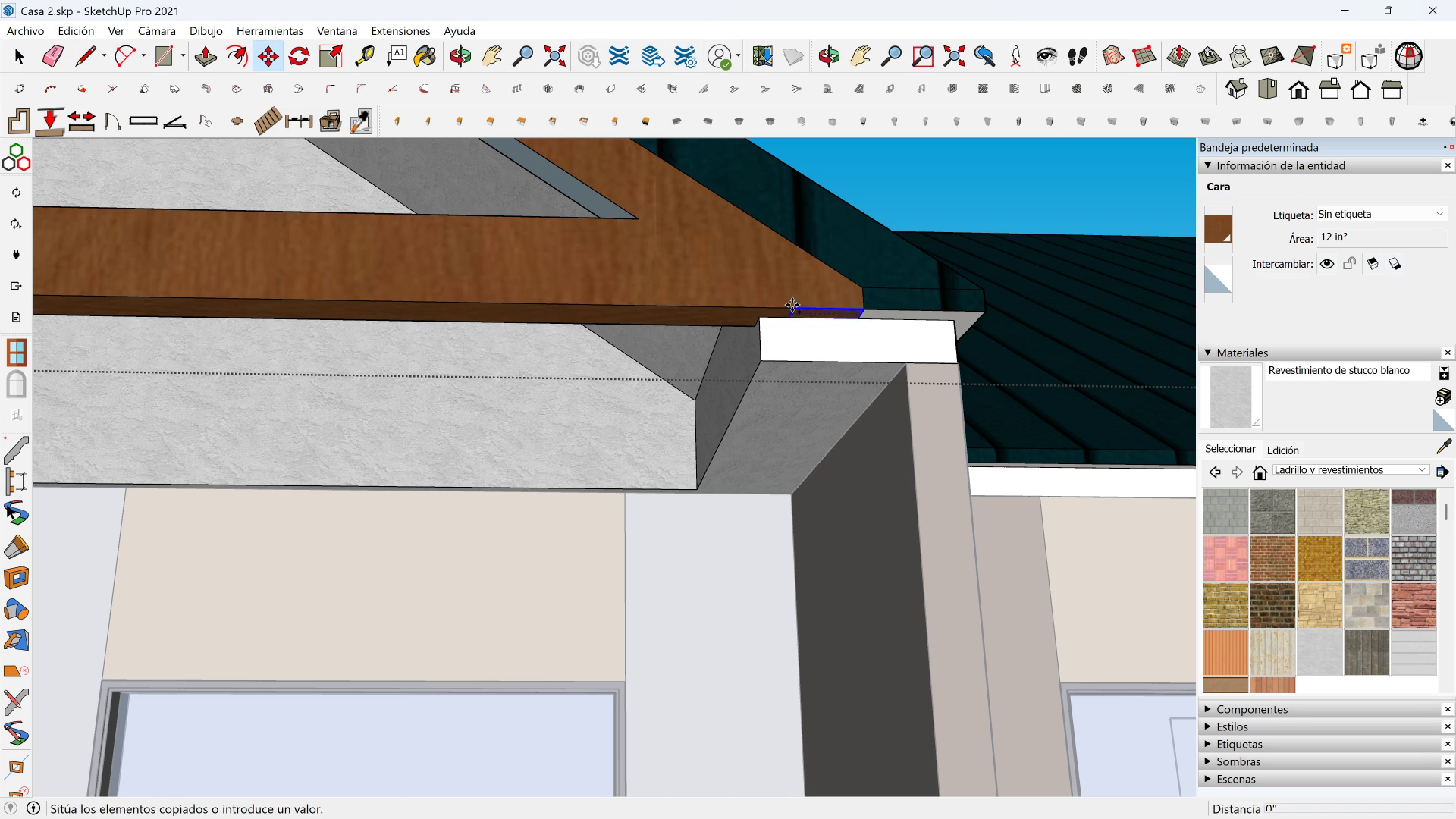 
left_click([792, 305])
 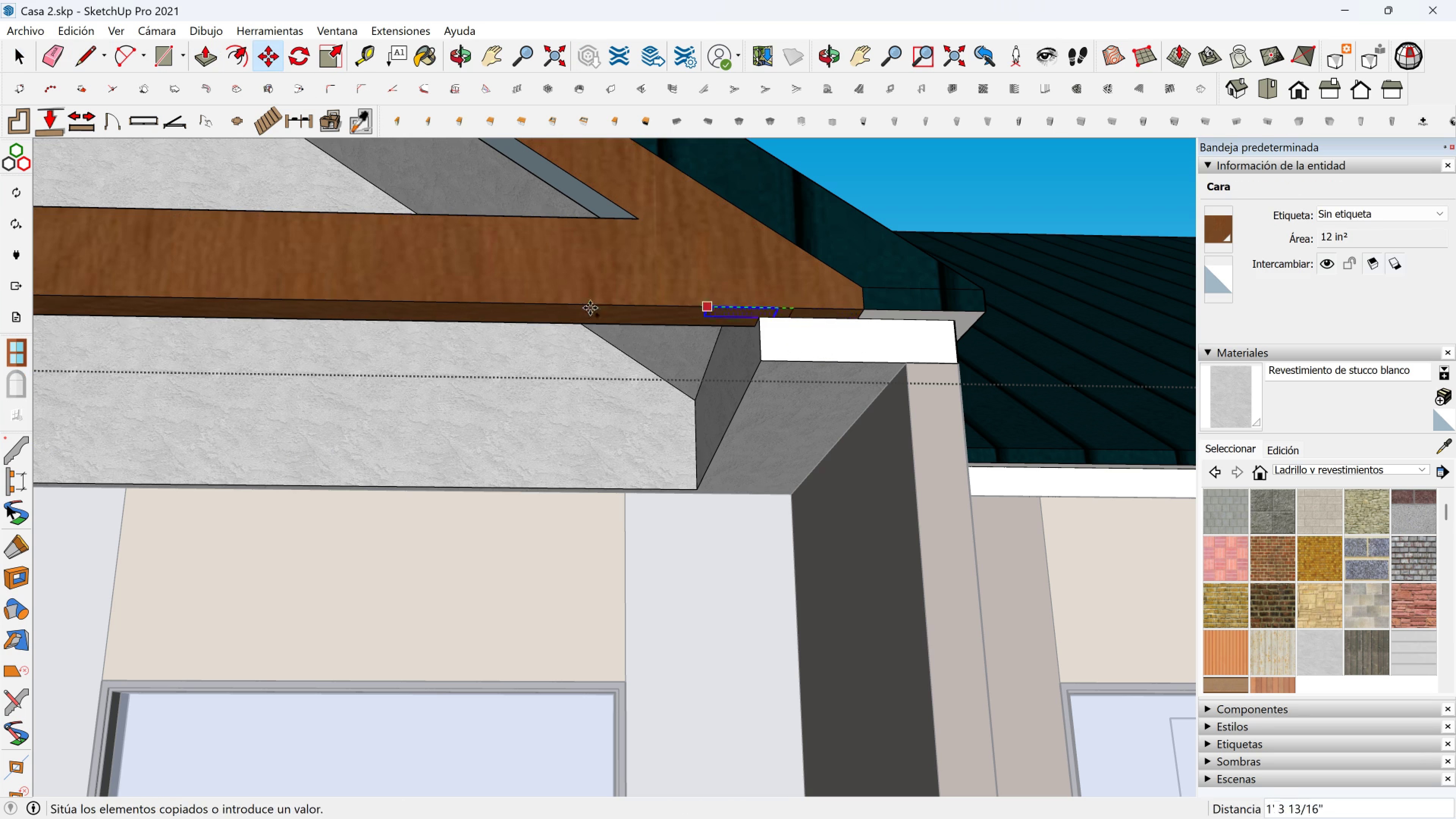 
scroll: coordinate [515, 315], scroll_direction: down, amount: 4.0